 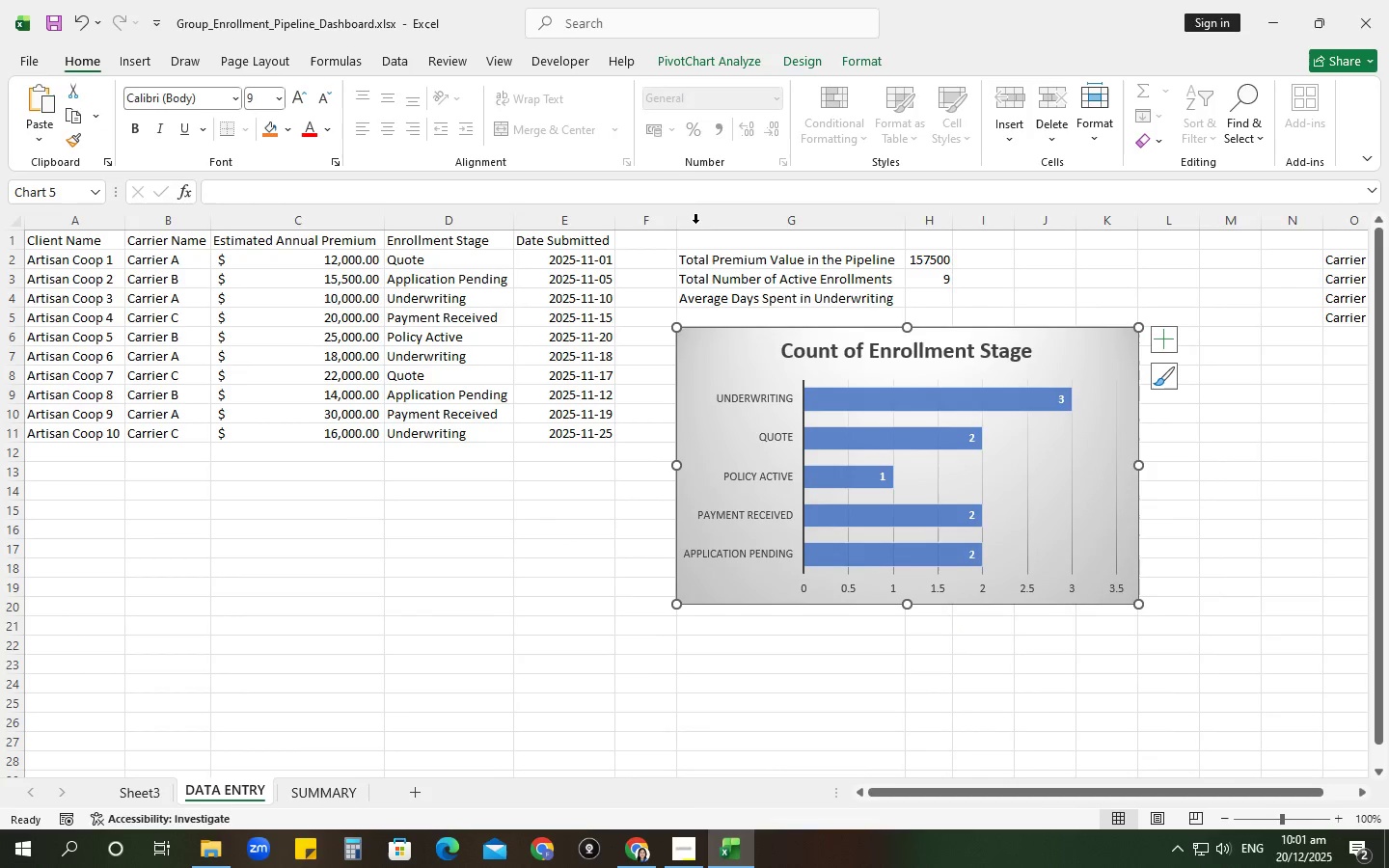 
left_click([574, 517])
 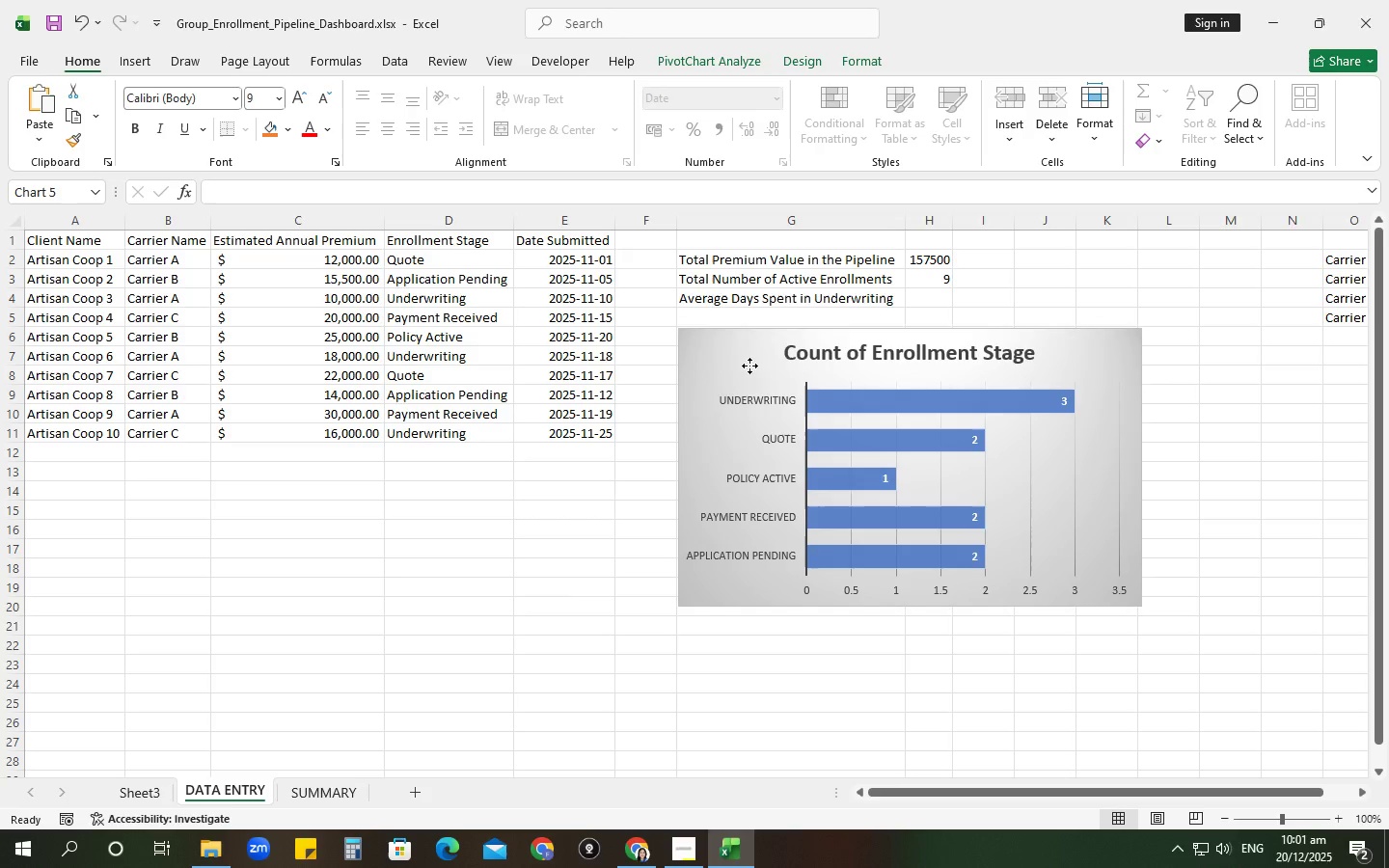 
left_click([776, 247])
 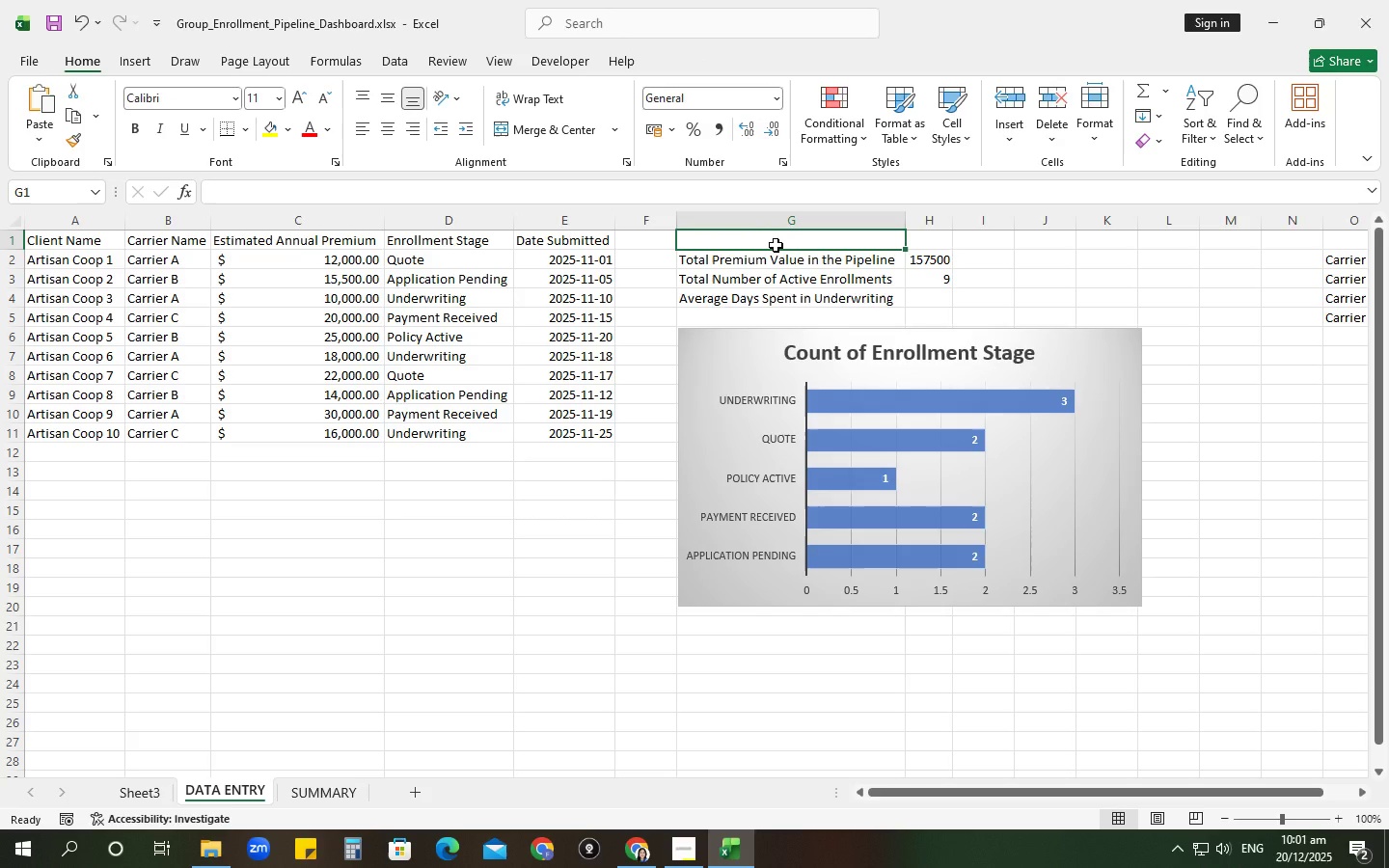 
type(KEY METRICS)
key(Tab)
type(VALUE)
 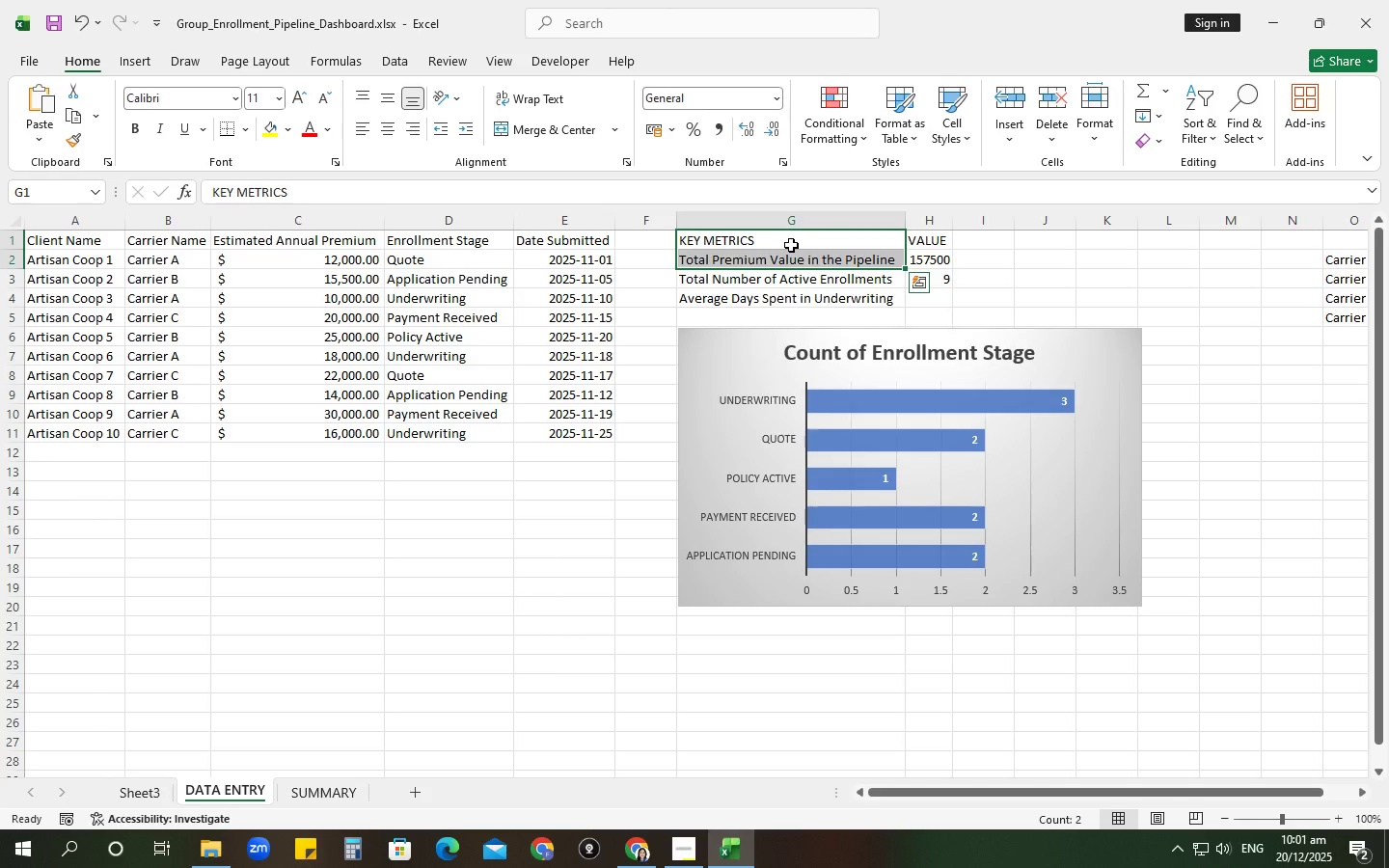 
left_click([791, 245])
 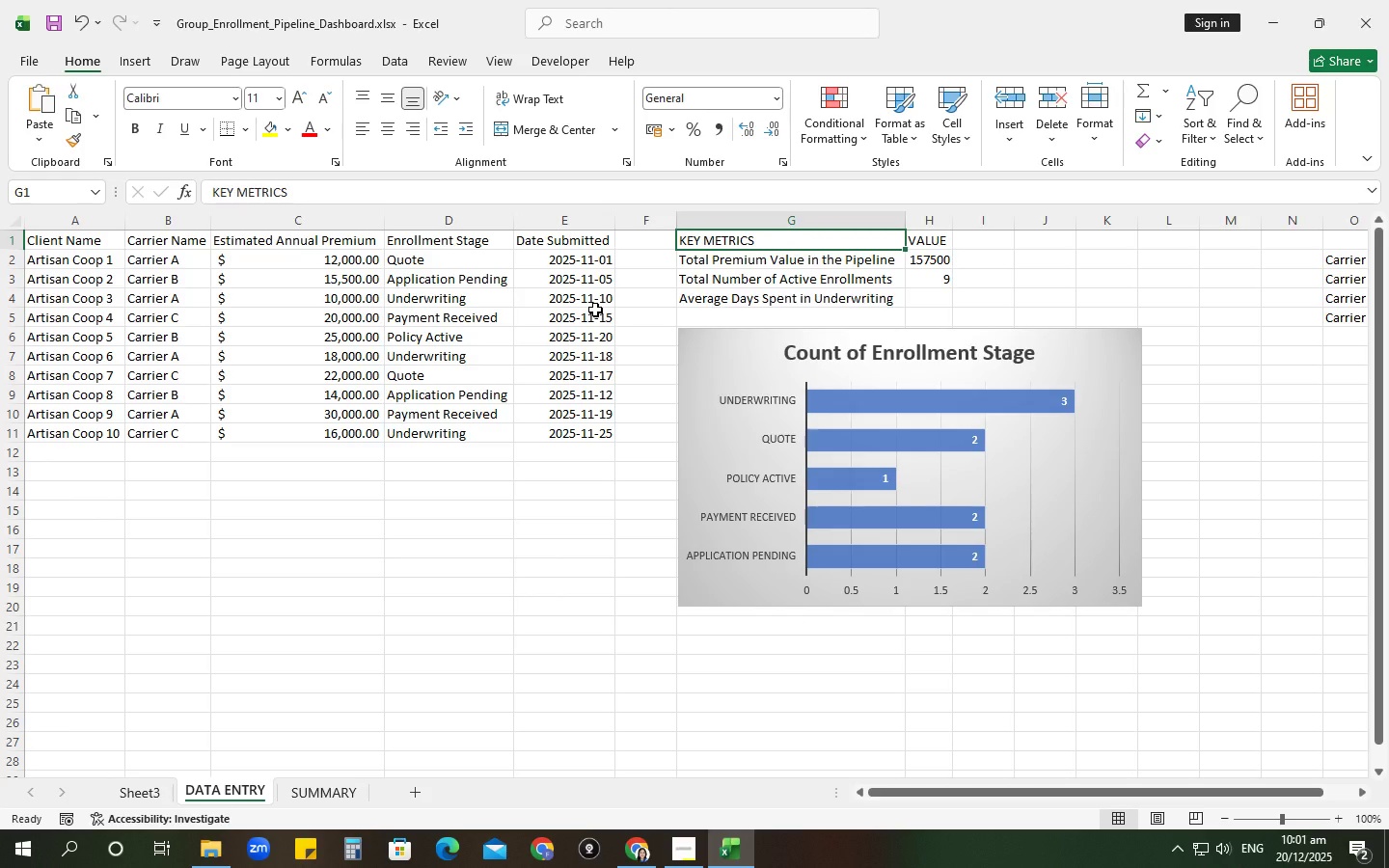 
wait(14.25)
 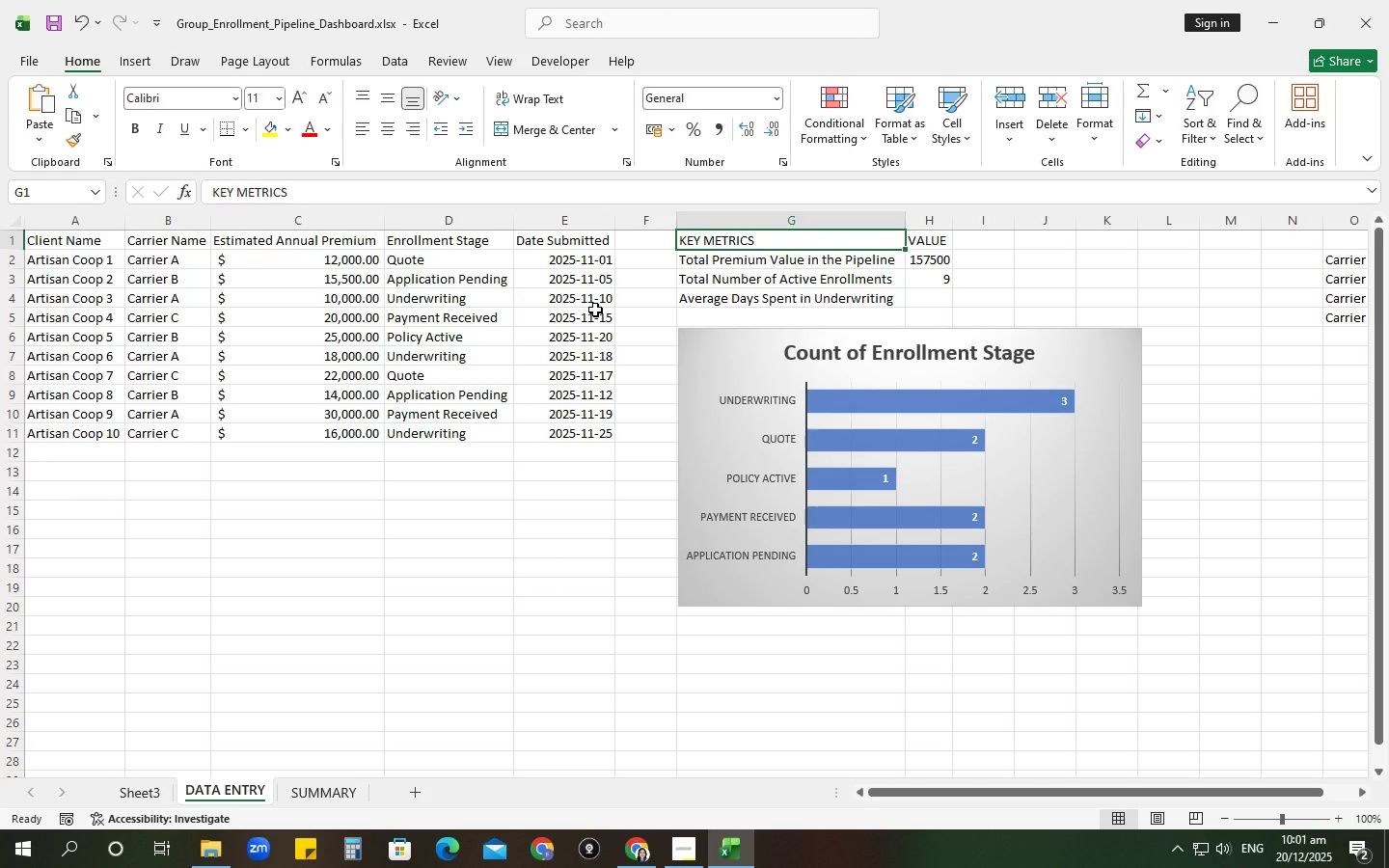 
left_click([174, 236])
 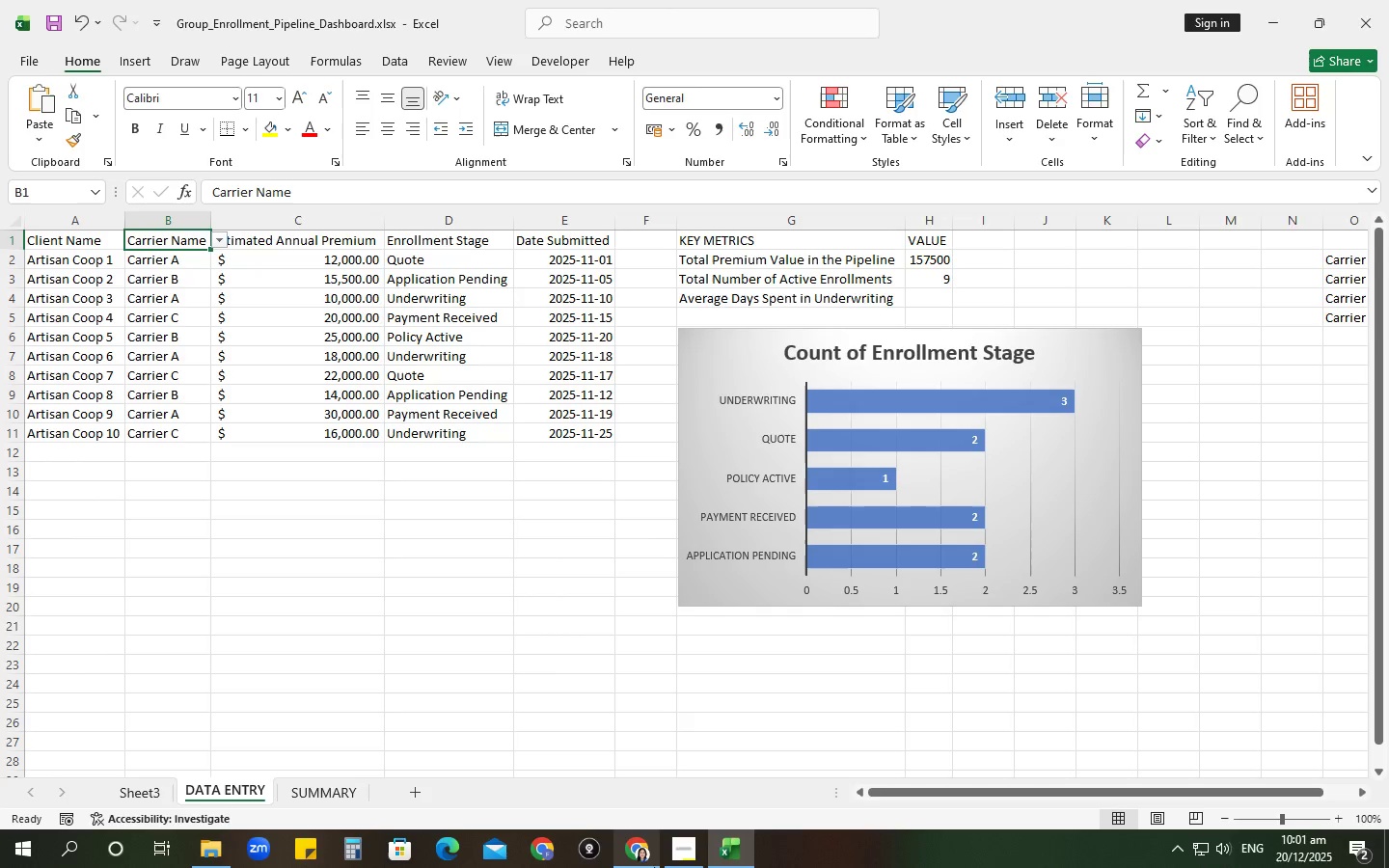 
left_click([686, 849])